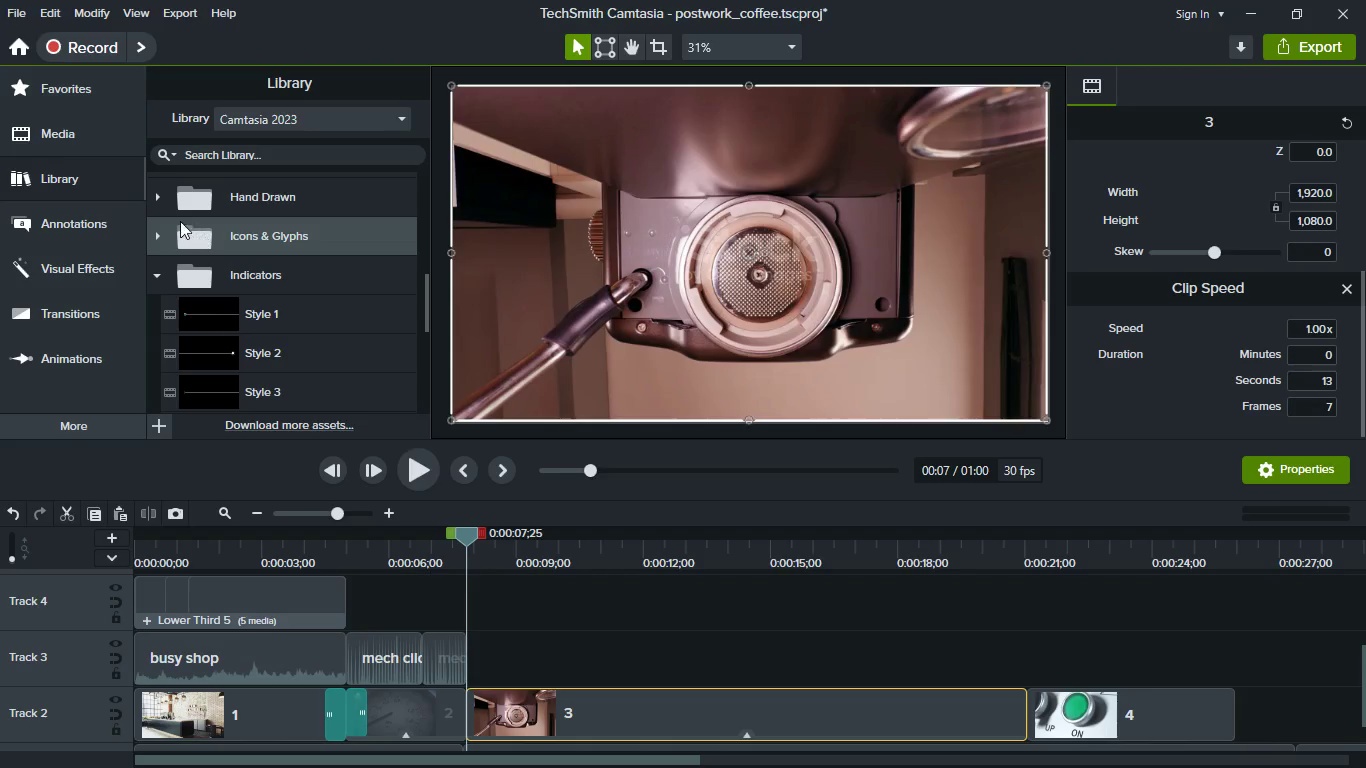 
left_click([156, 236])
 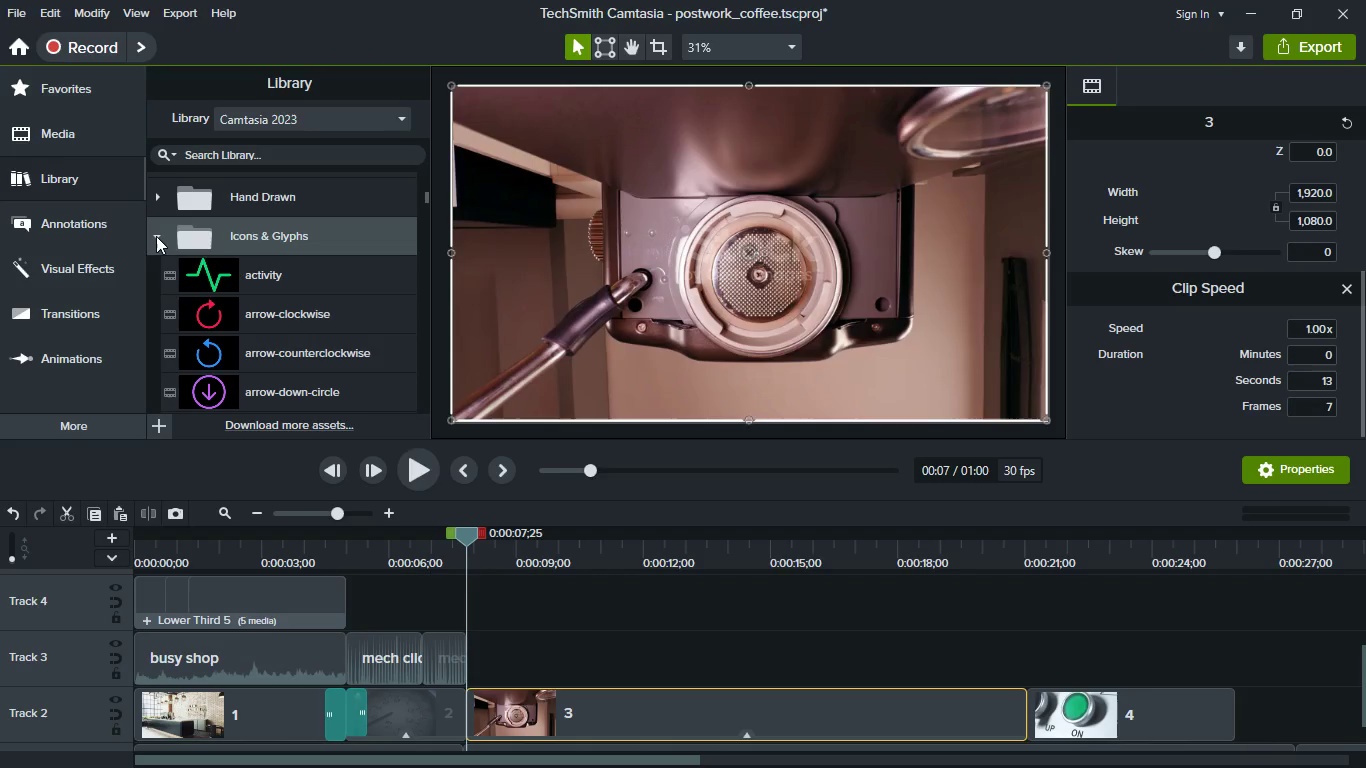 
scroll: coordinate [228, 290], scroll_direction: none, amount: 0.0
 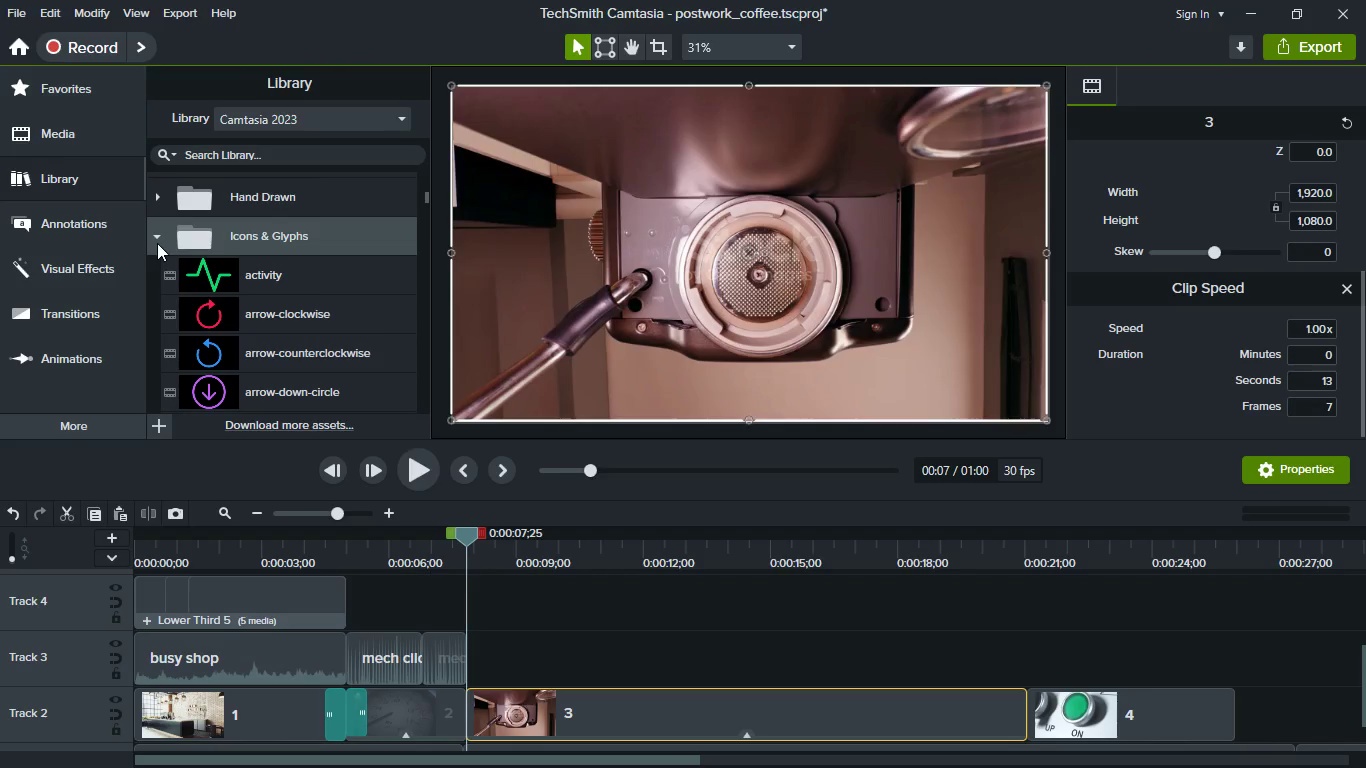 
left_click([157, 243])
 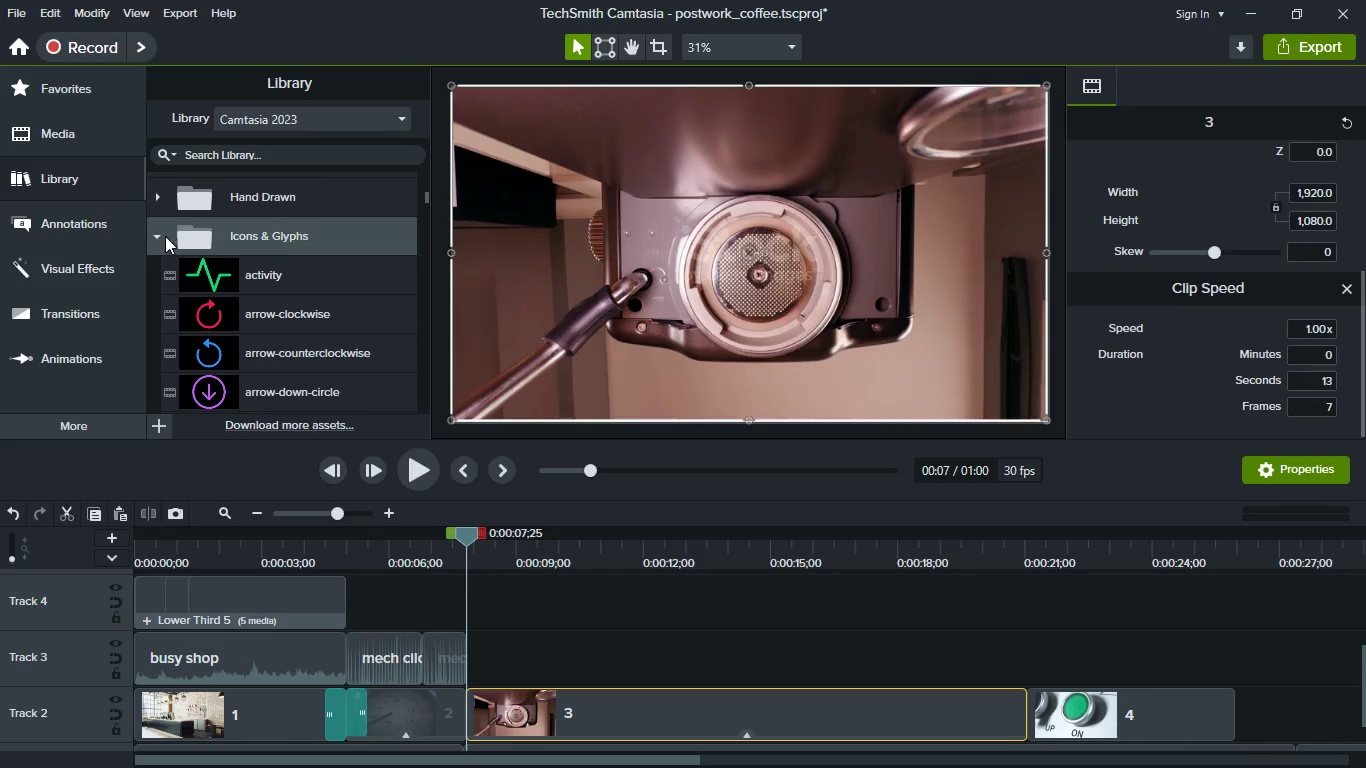 
left_click([157, 235])
 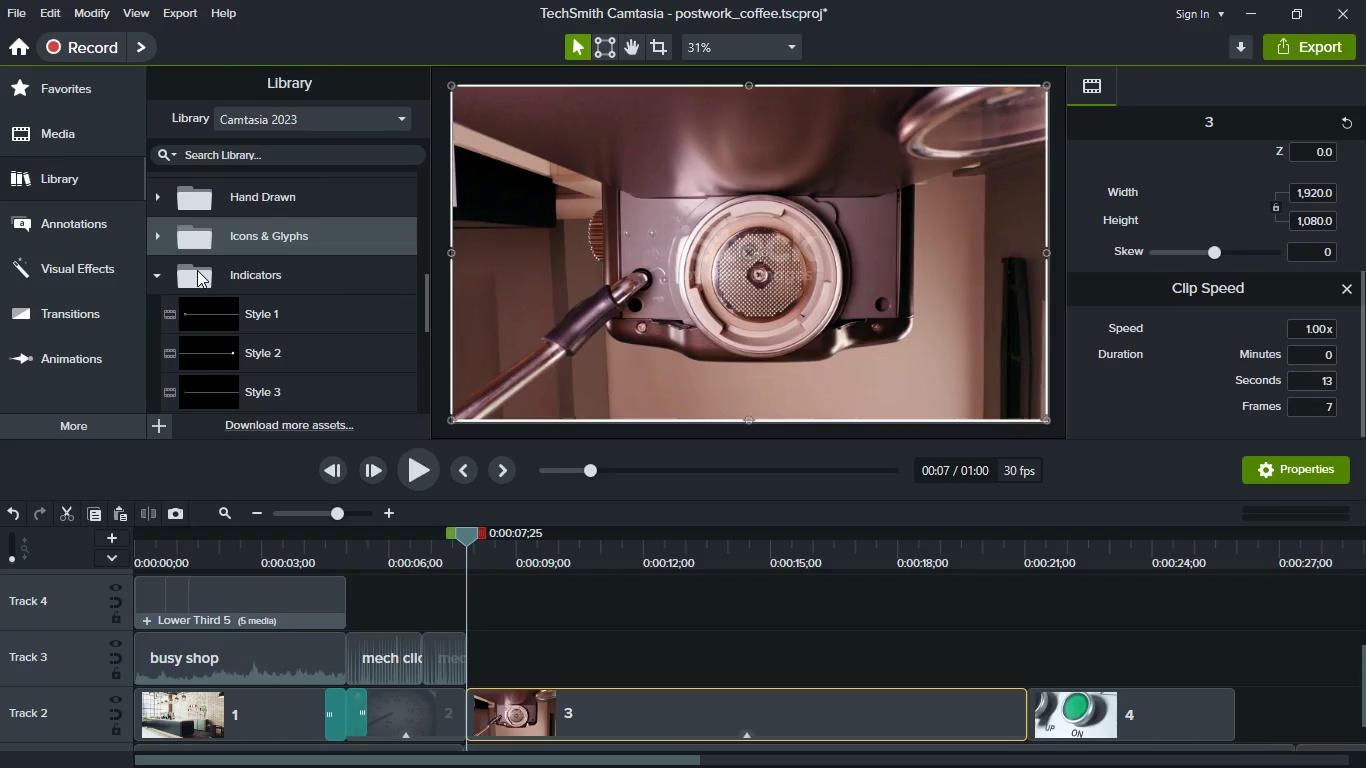 
scroll: coordinate [197, 270], scroll_direction: up, amount: 6.0
 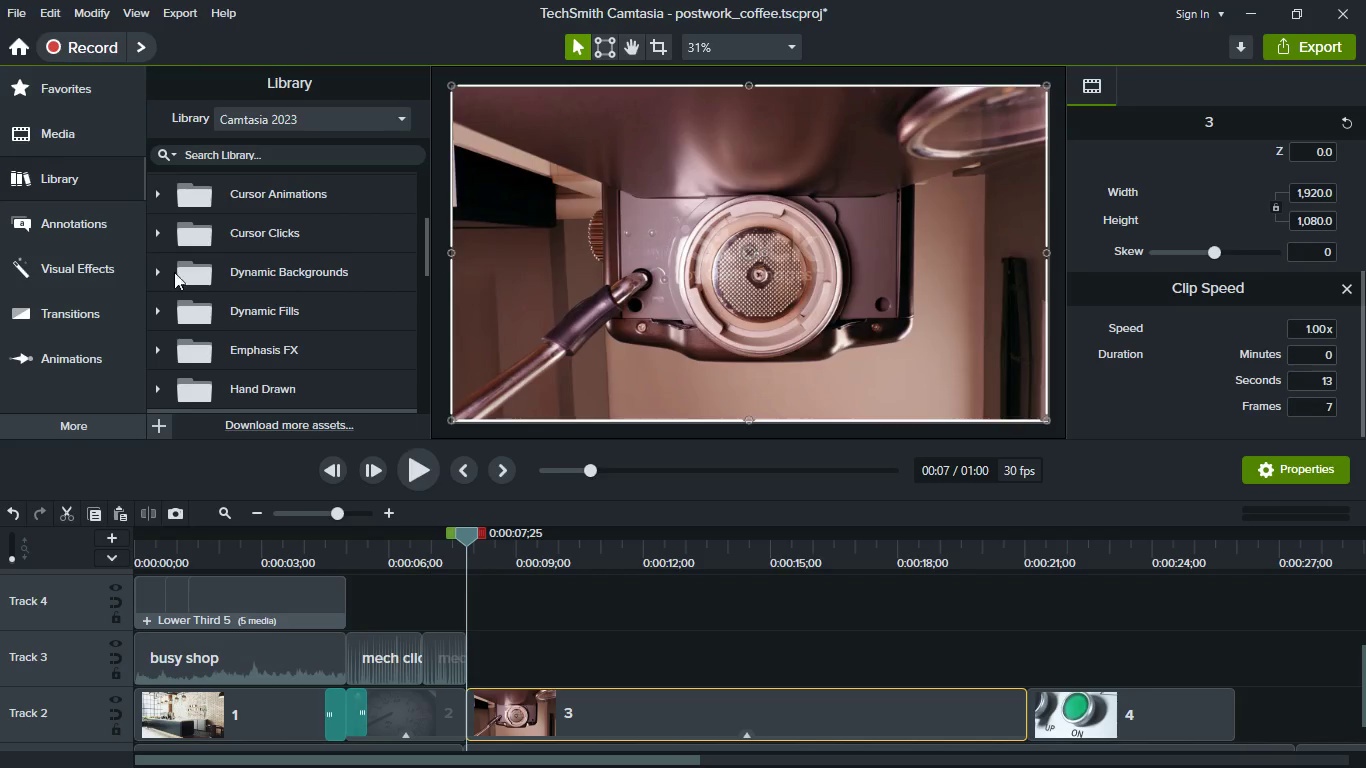 
scroll: coordinate [195, 281], scroll_direction: down, amount: 11.0
 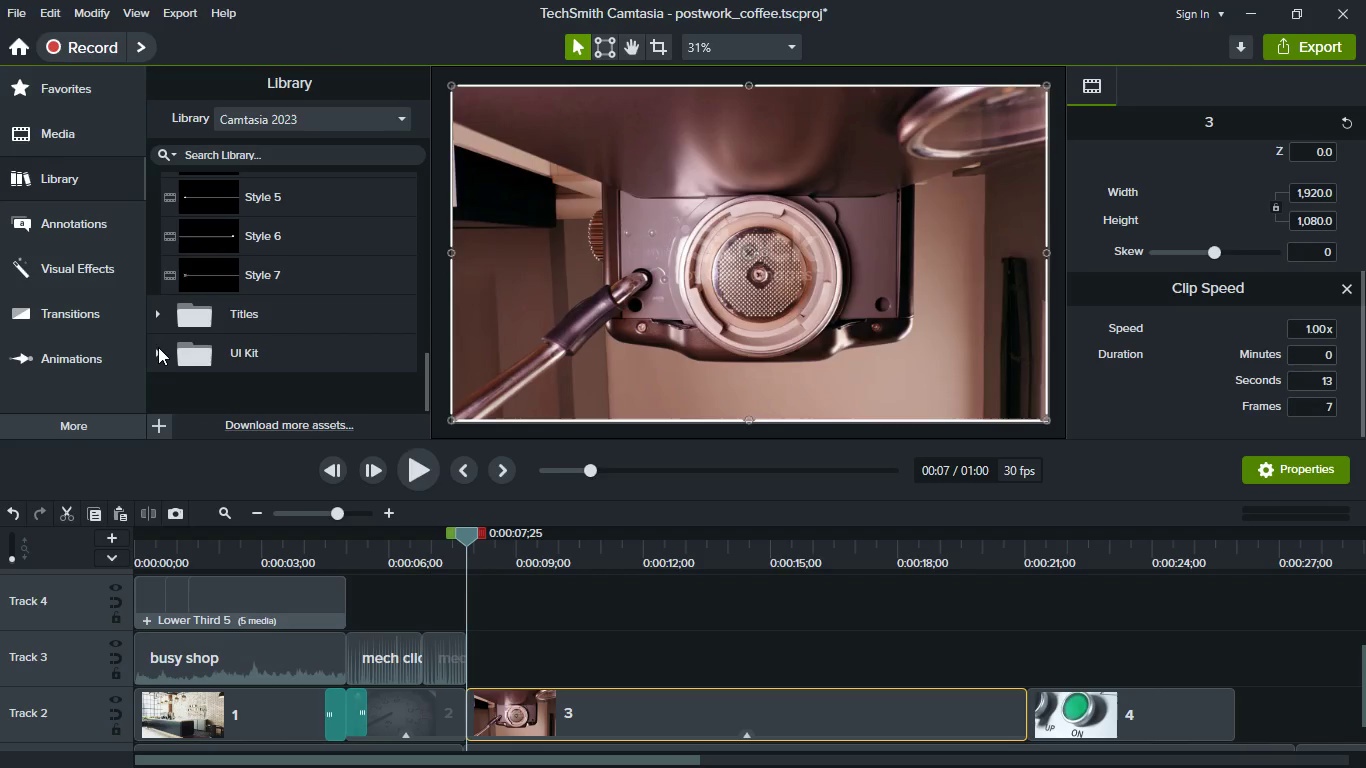 
left_click([161, 353])
 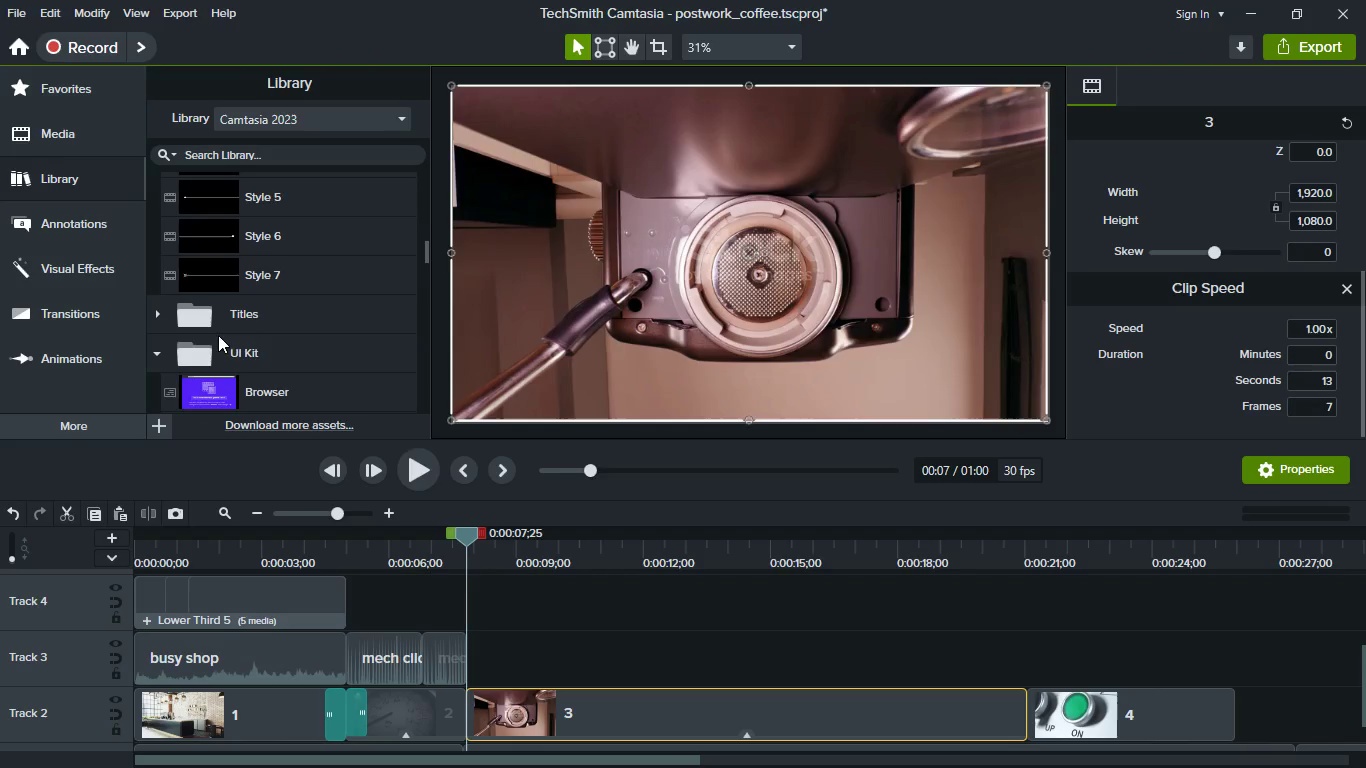 
scroll: coordinate [222, 335], scroll_direction: down, amount: 5.0
 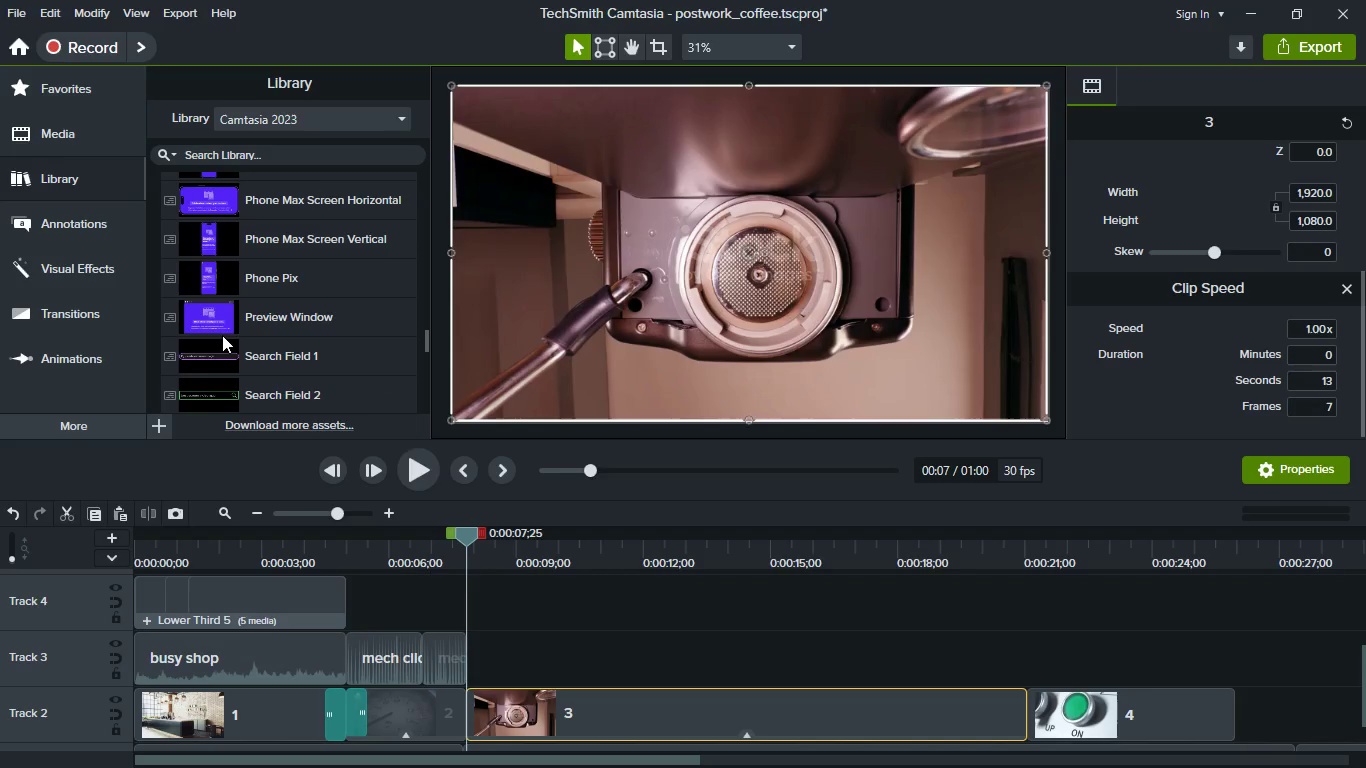 
scroll: coordinate [227, 334], scroll_direction: up, amount: 45.0
 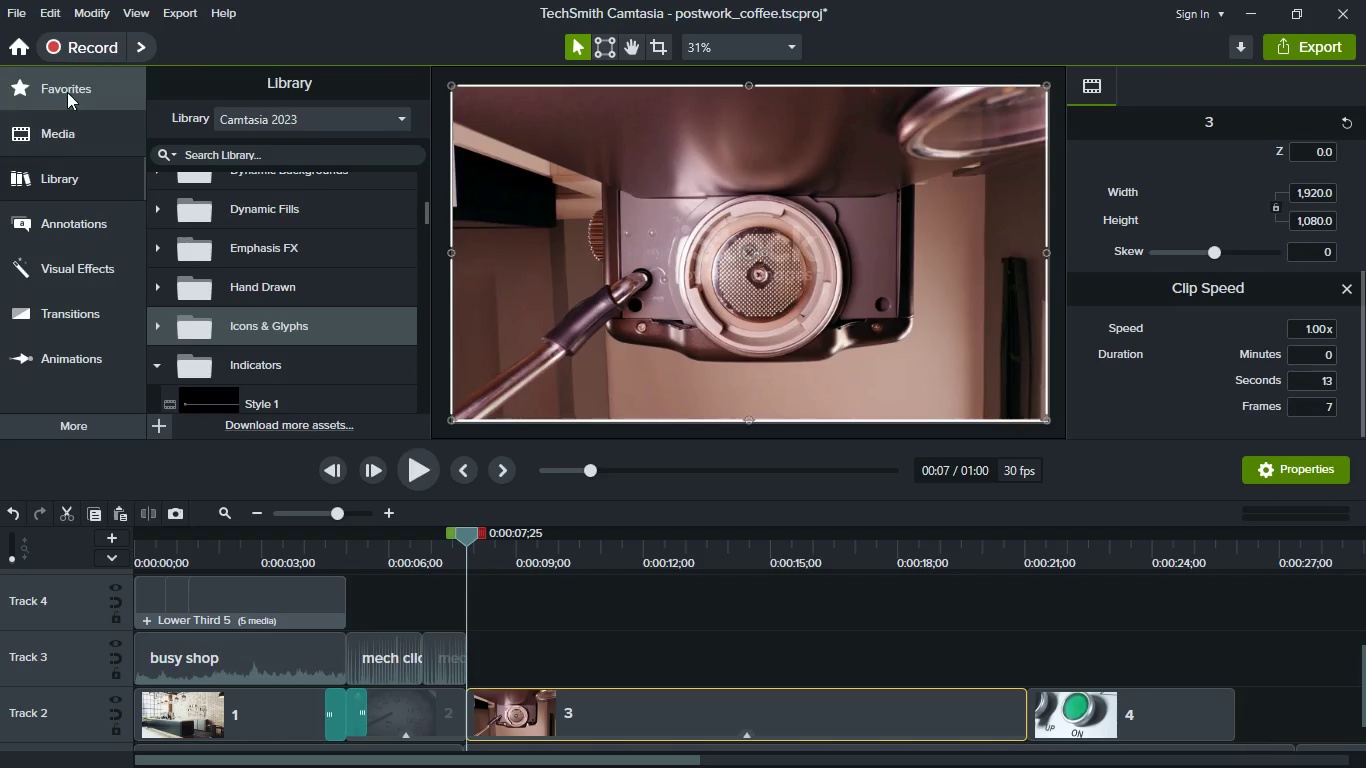 
left_click([67, 92])
 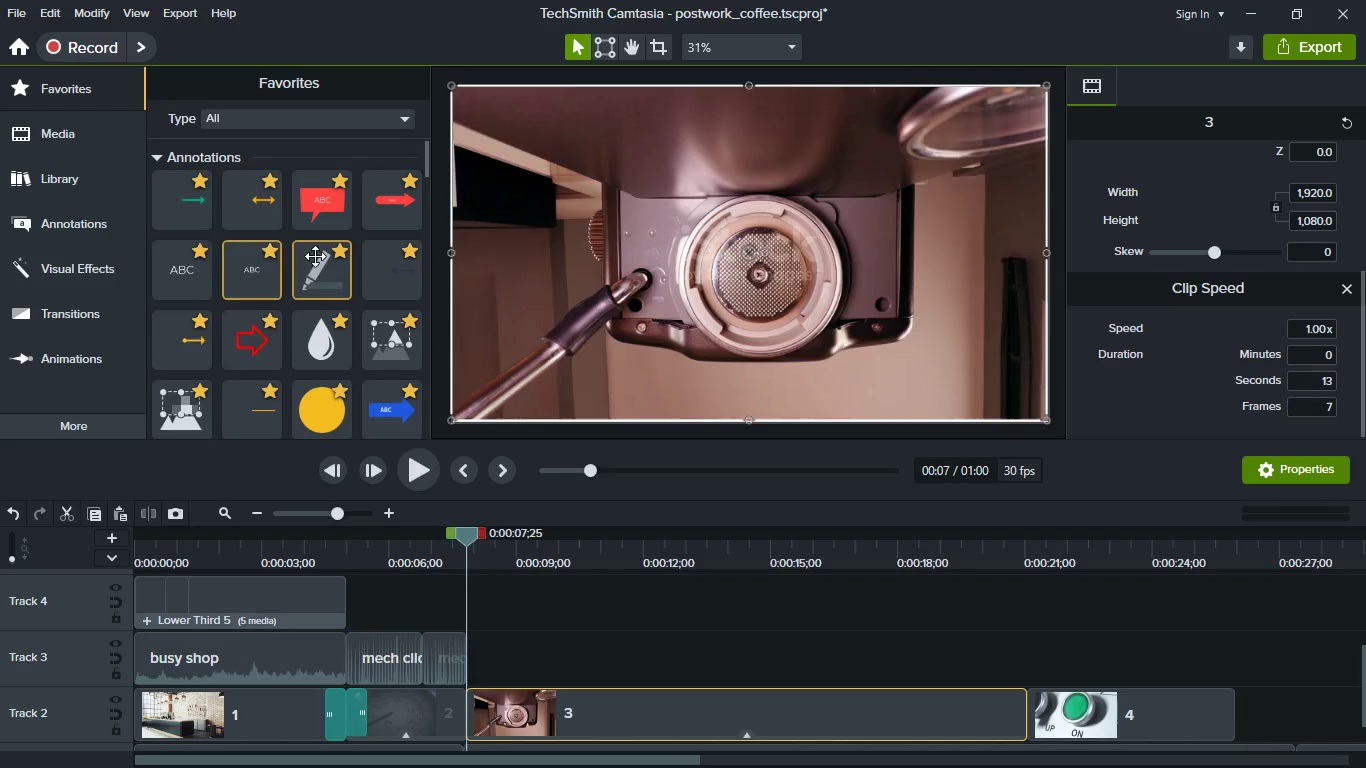 
scroll: coordinate [303, 313], scroll_direction: down, amount: 4.0
 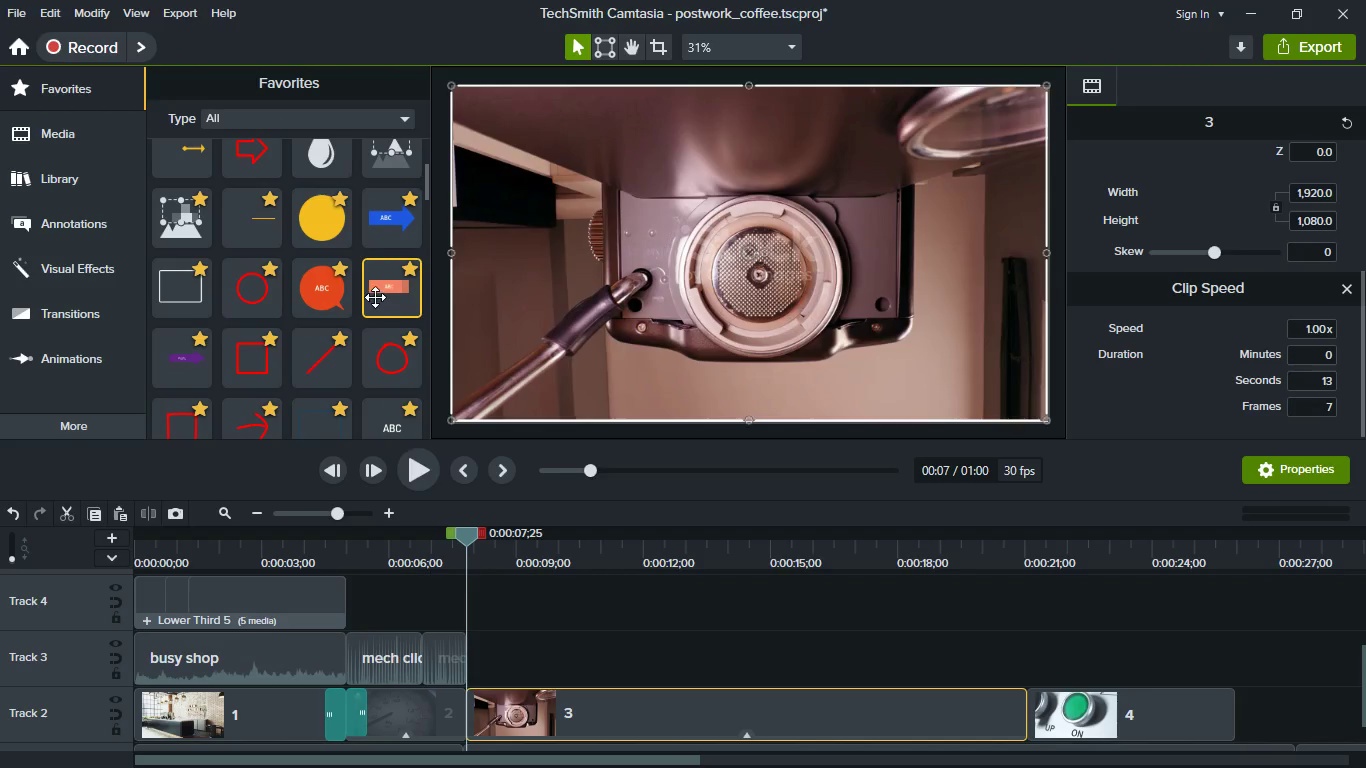 
left_click_drag(start_coordinate=[373, 295], to_coordinate=[555, 663])
 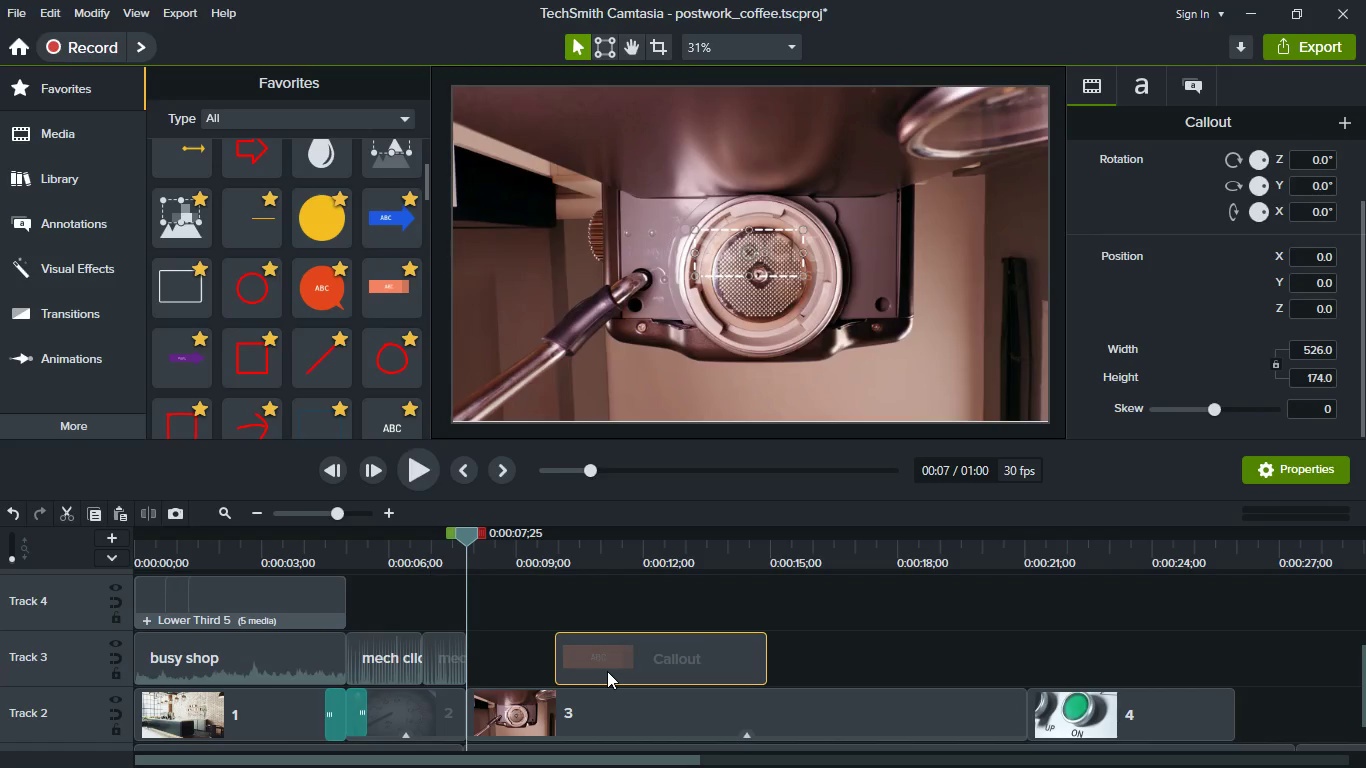 
left_click([607, 671])
 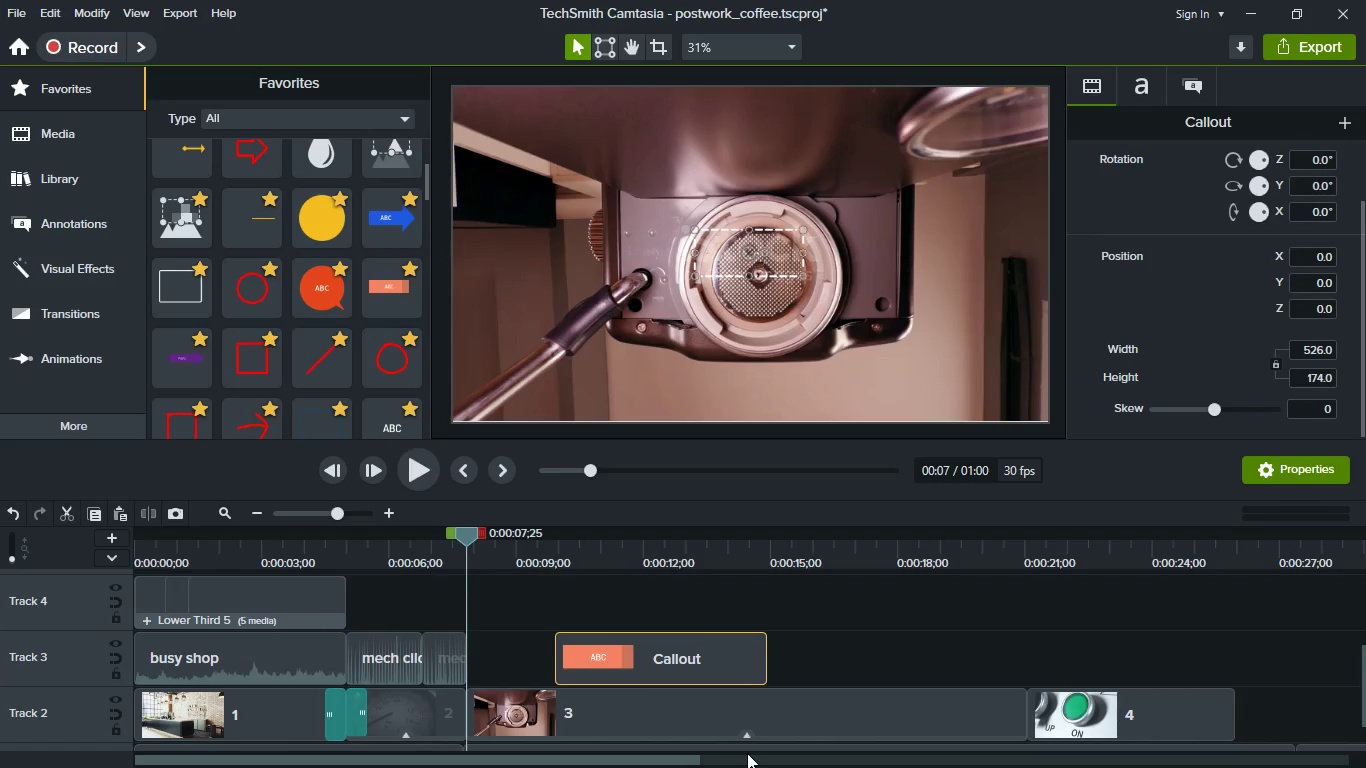 
key(Meta+MetaLeft)
 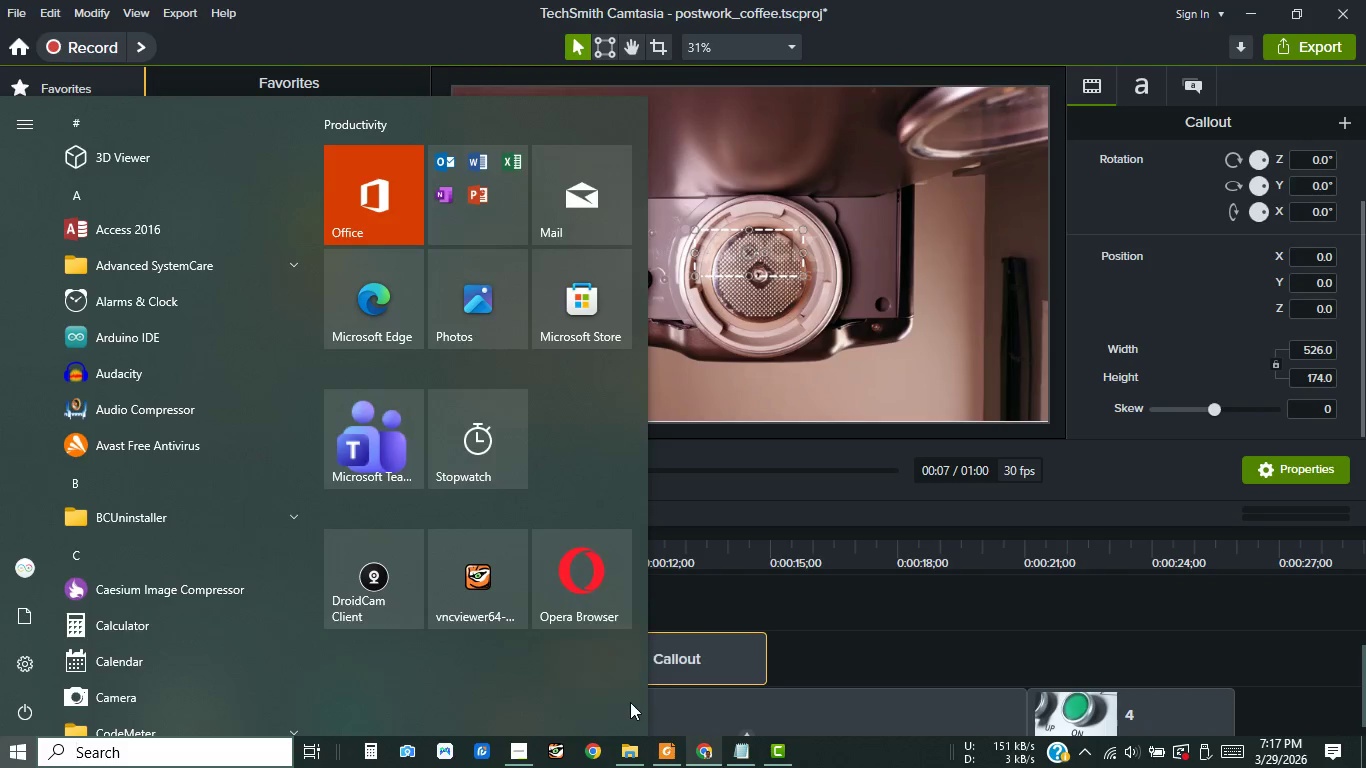 
left_click([518, 753])